 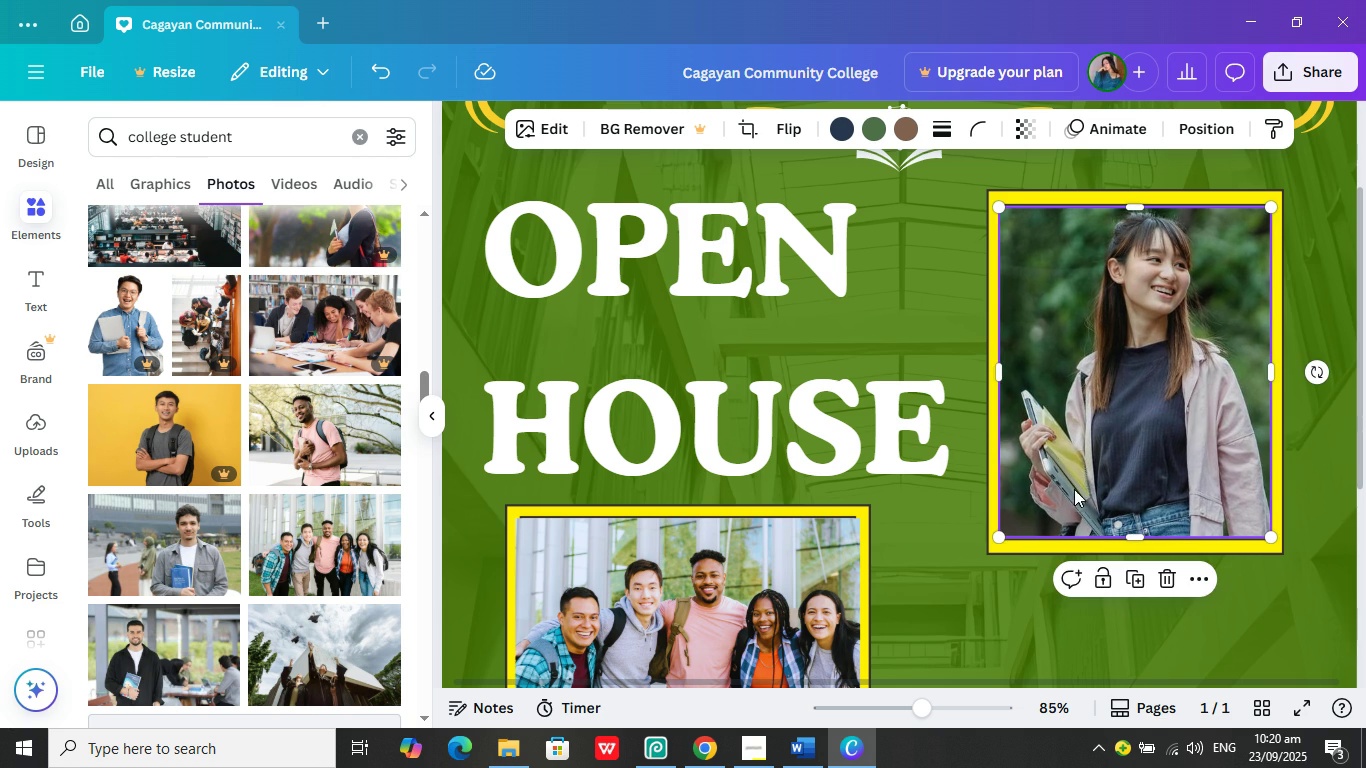 
scroll: coordinate [970, 556], scroll_direction: down, amount: 3.0
 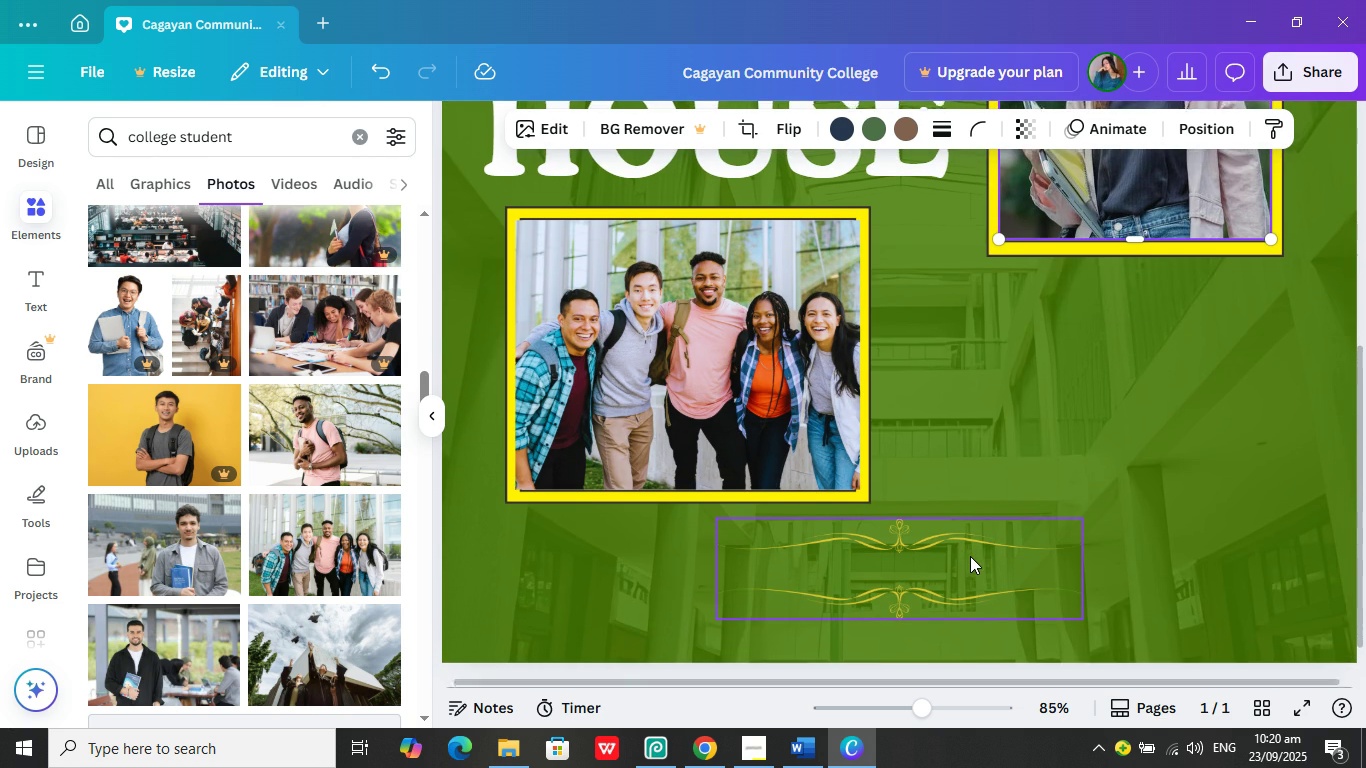 
scroll: coordinate [926, 633], scroll_direction: up, amount: 4.0
 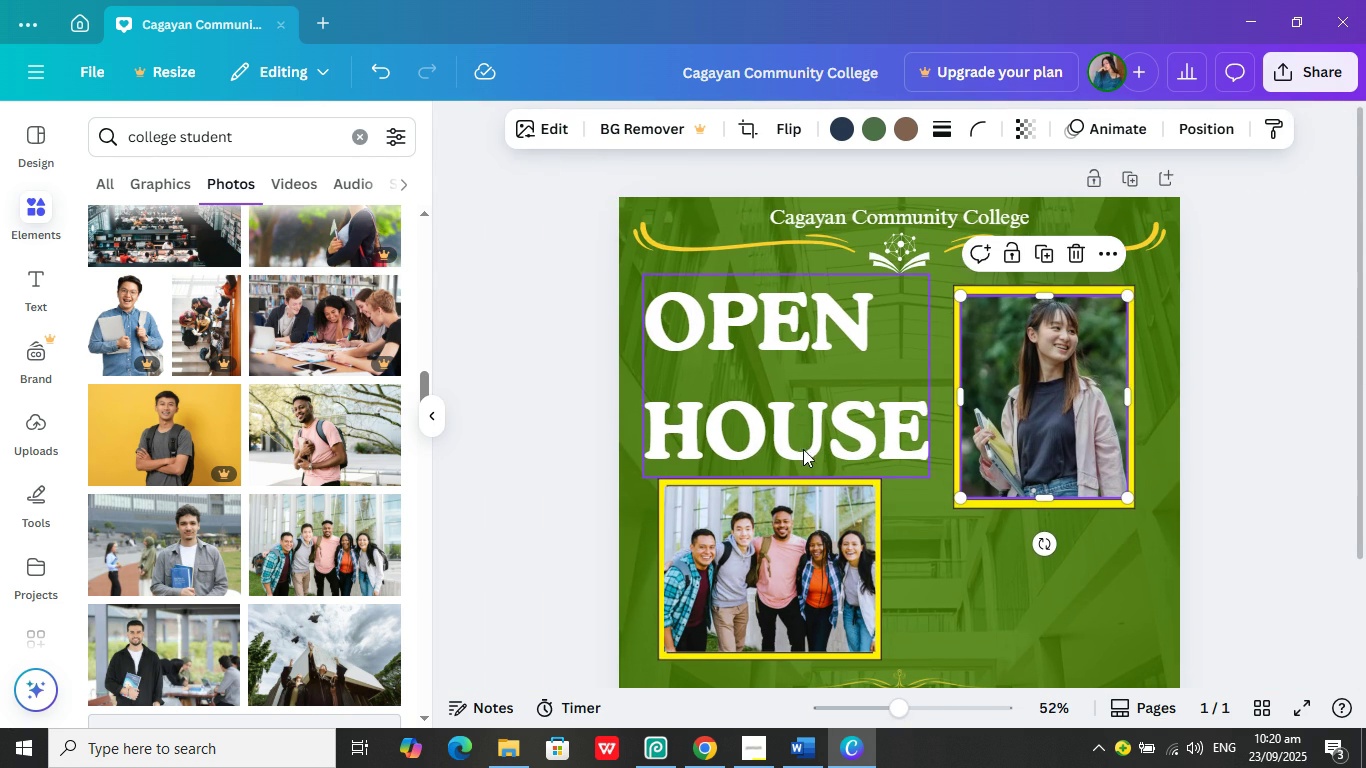 
left_click([802, 445])
 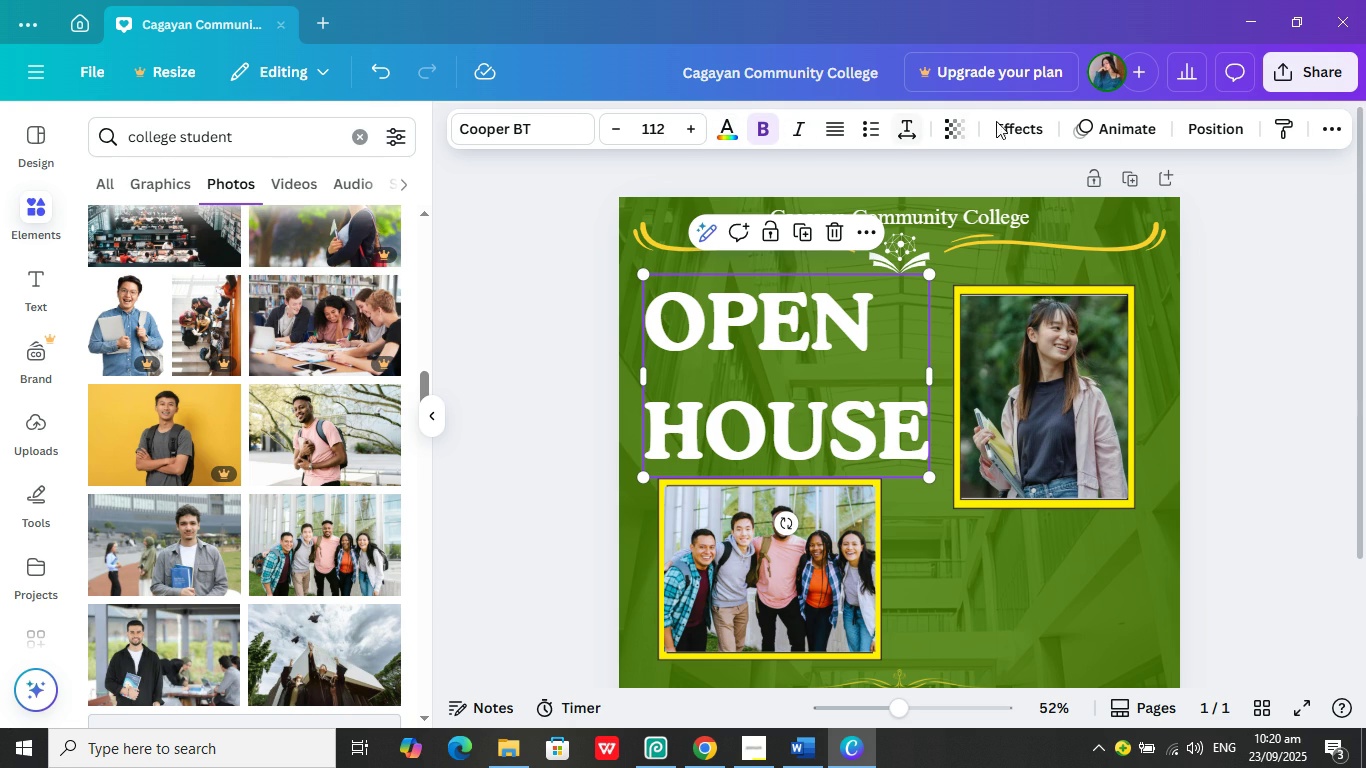 
left_click([1010, 121])
 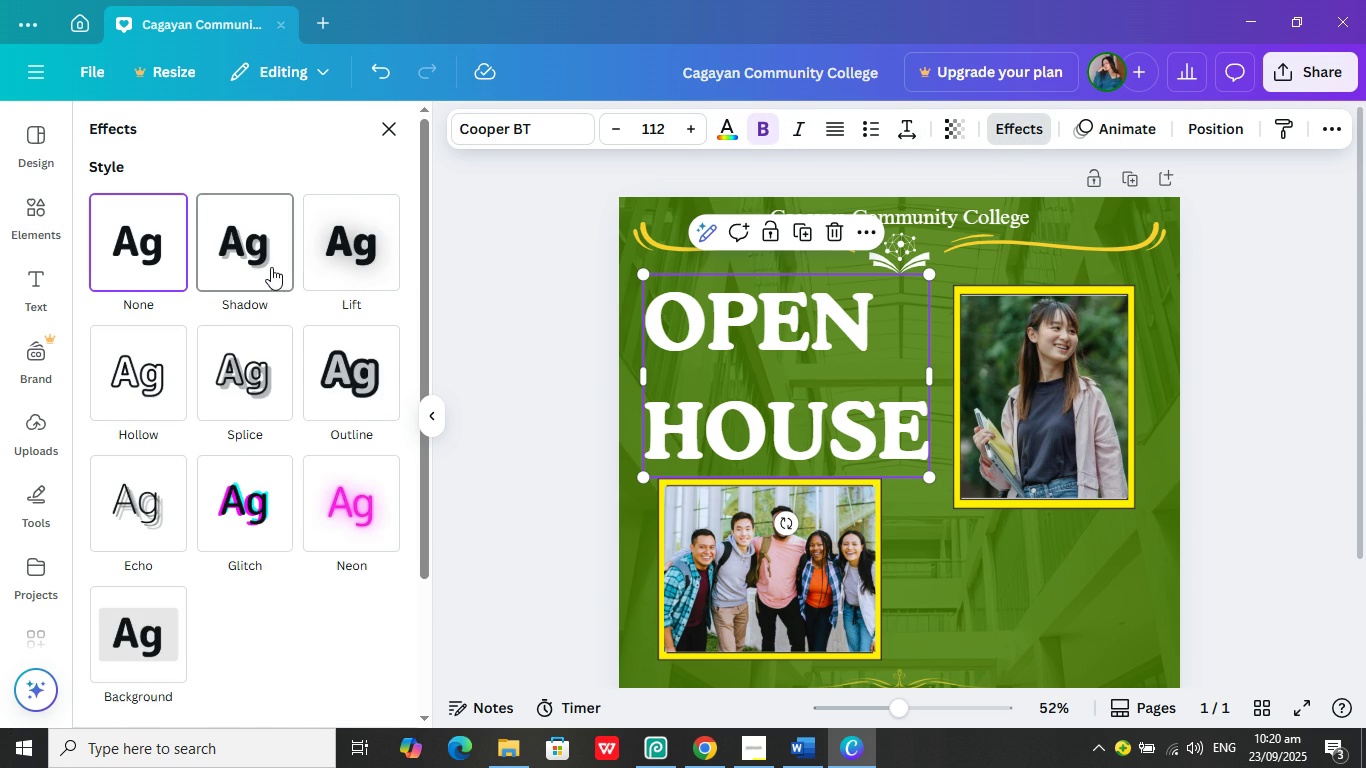 
left_click([264, 269])
 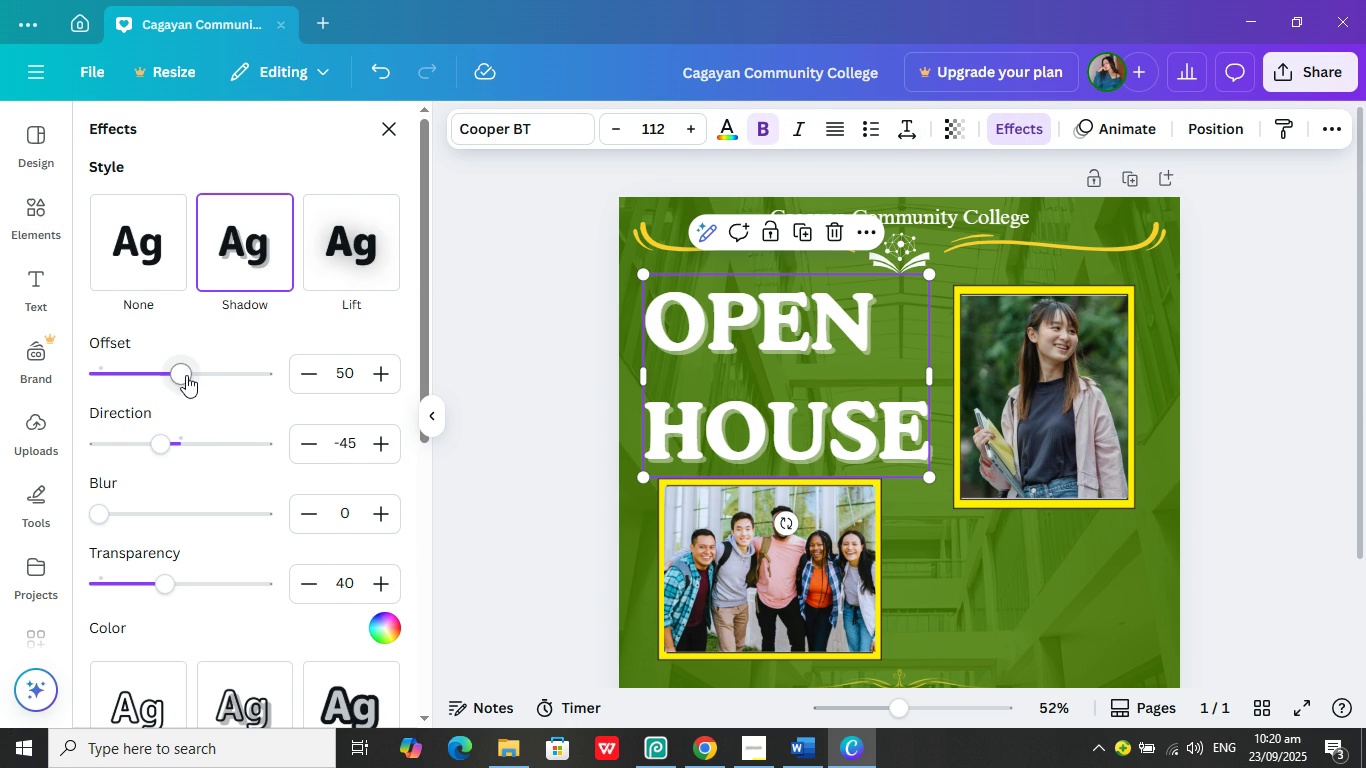 
scroll: coordinate [254, 424], scroll_direction: down, amount: 6.0
 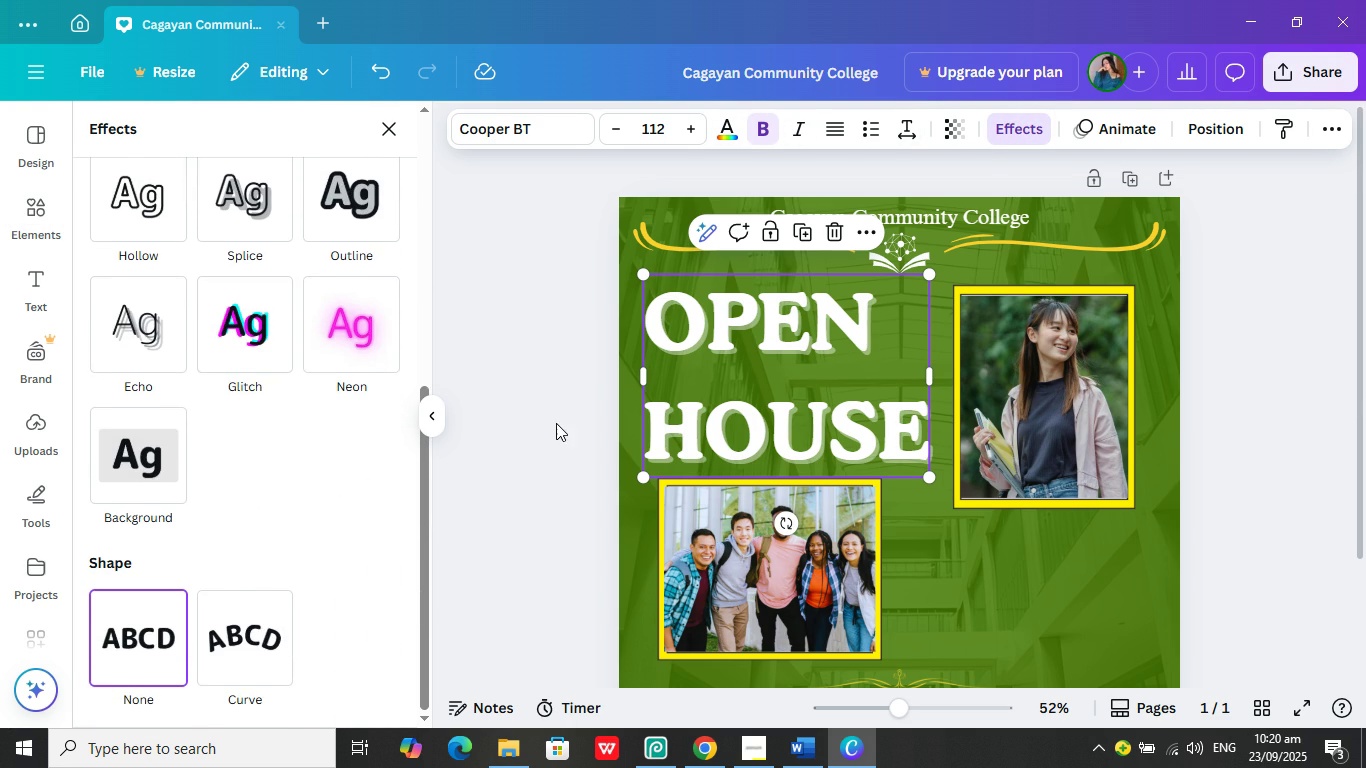 
left_click([535, 416])
 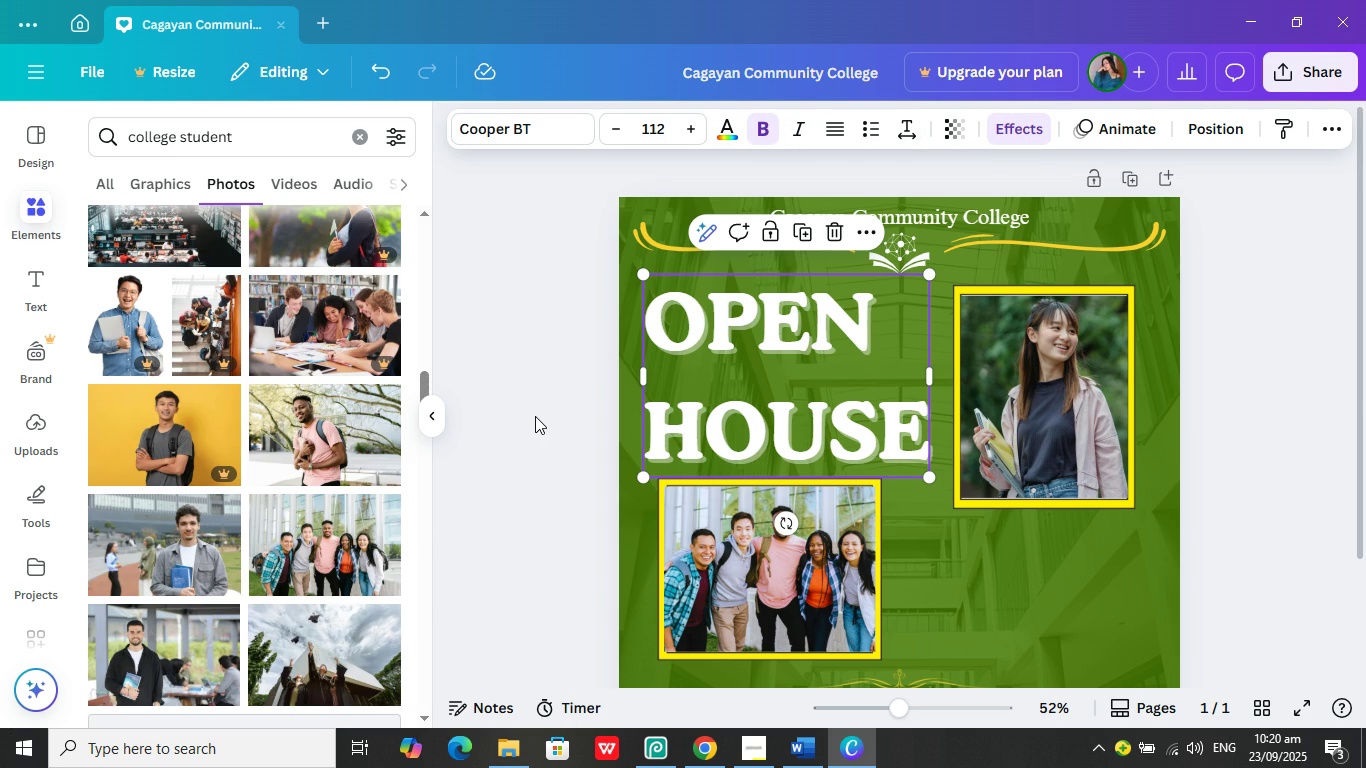 
scroll: coordinate [1365, 468], scroll_direction: up, amount: 7.0
 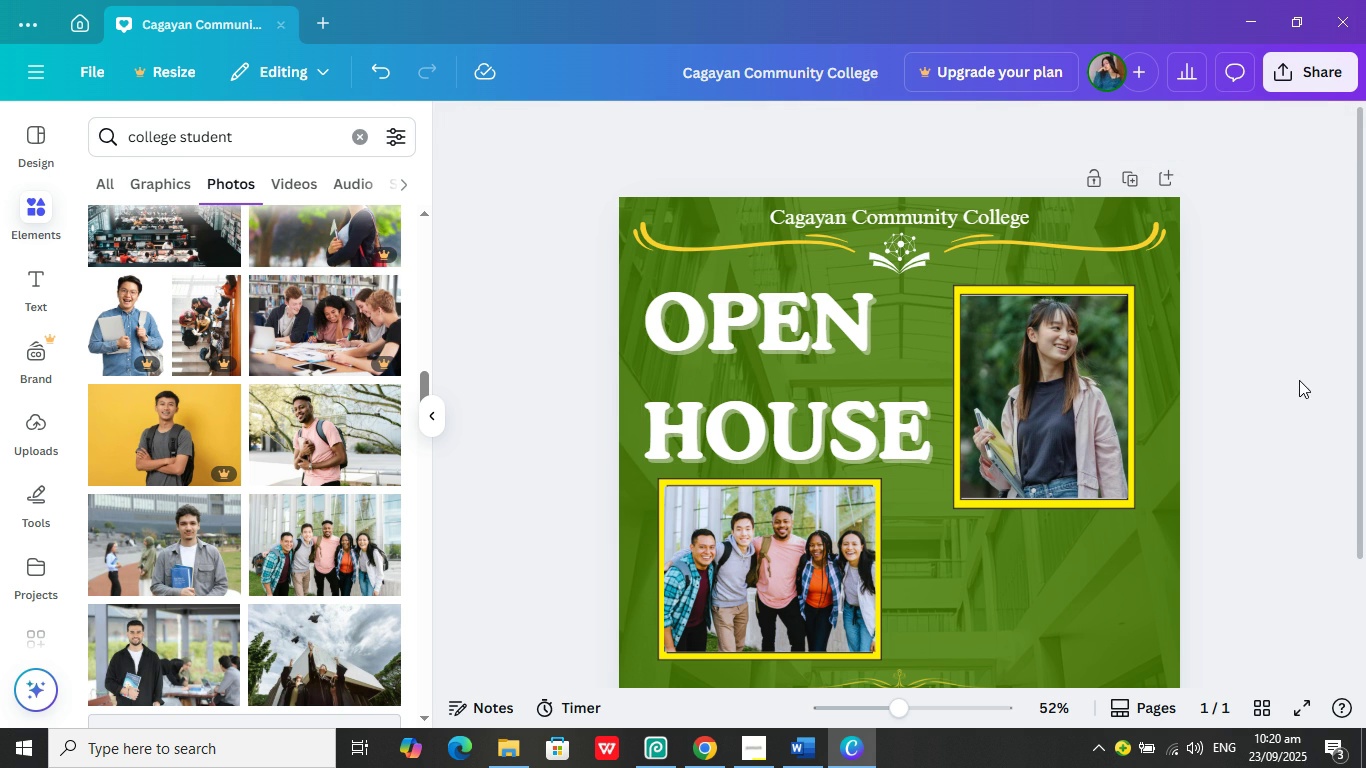 
left_click([1299, 380])
 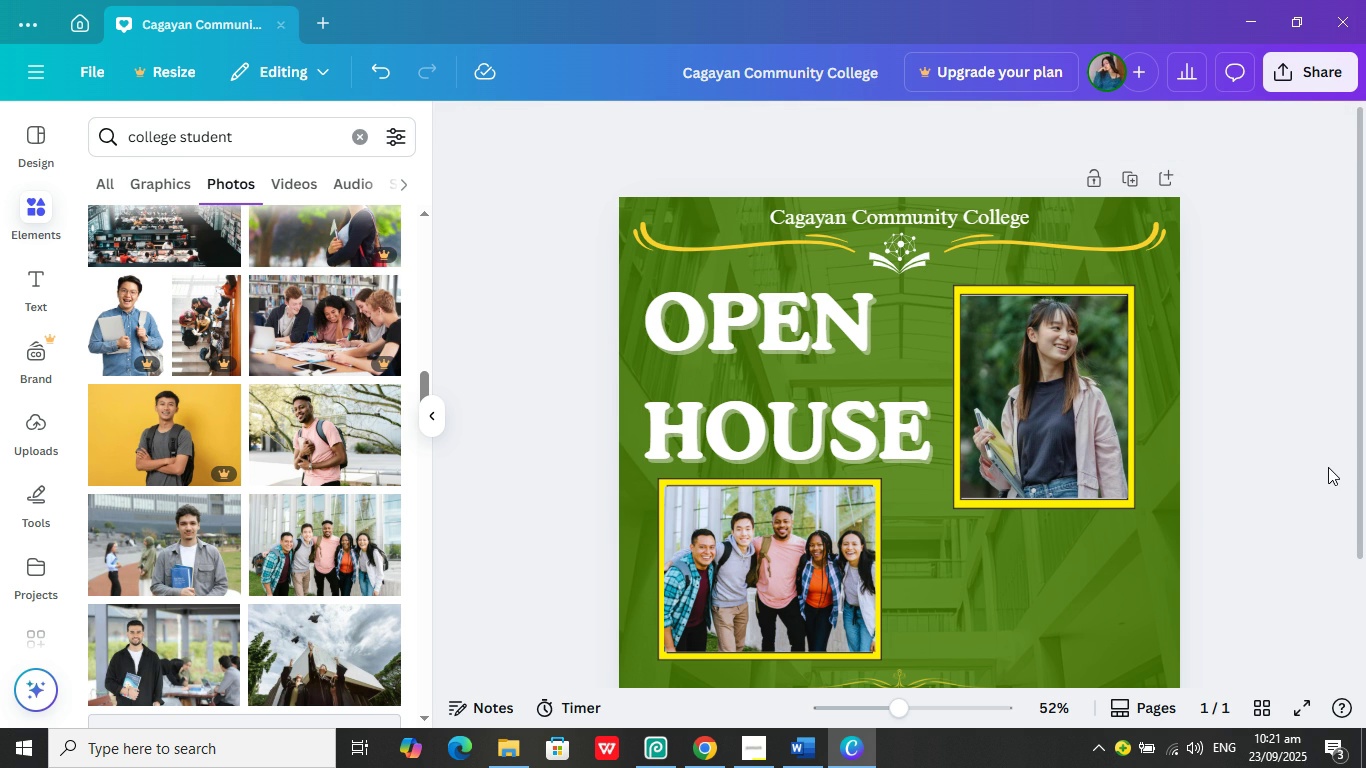 
wait(7.5)
 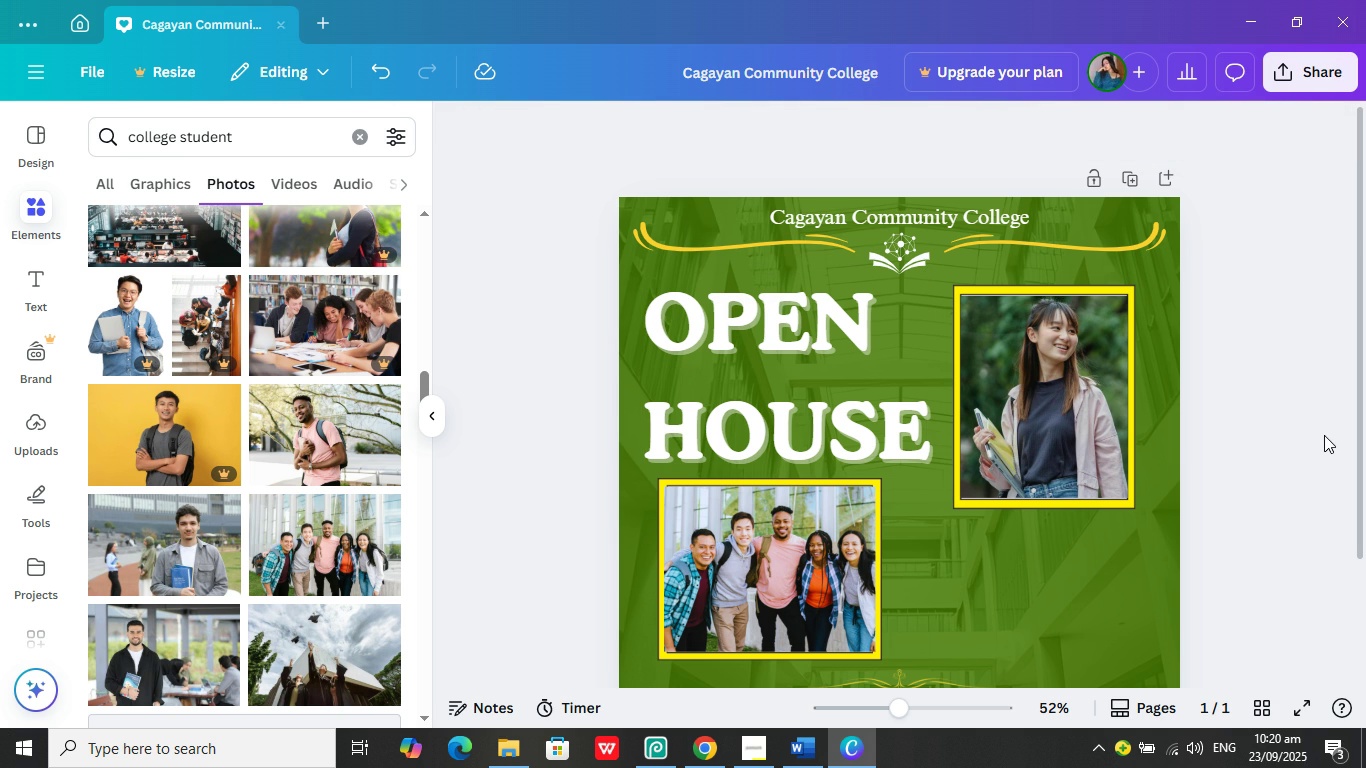 
scroll: coordinate [1328, 448], scroll_direction: down, amount: 3.0
 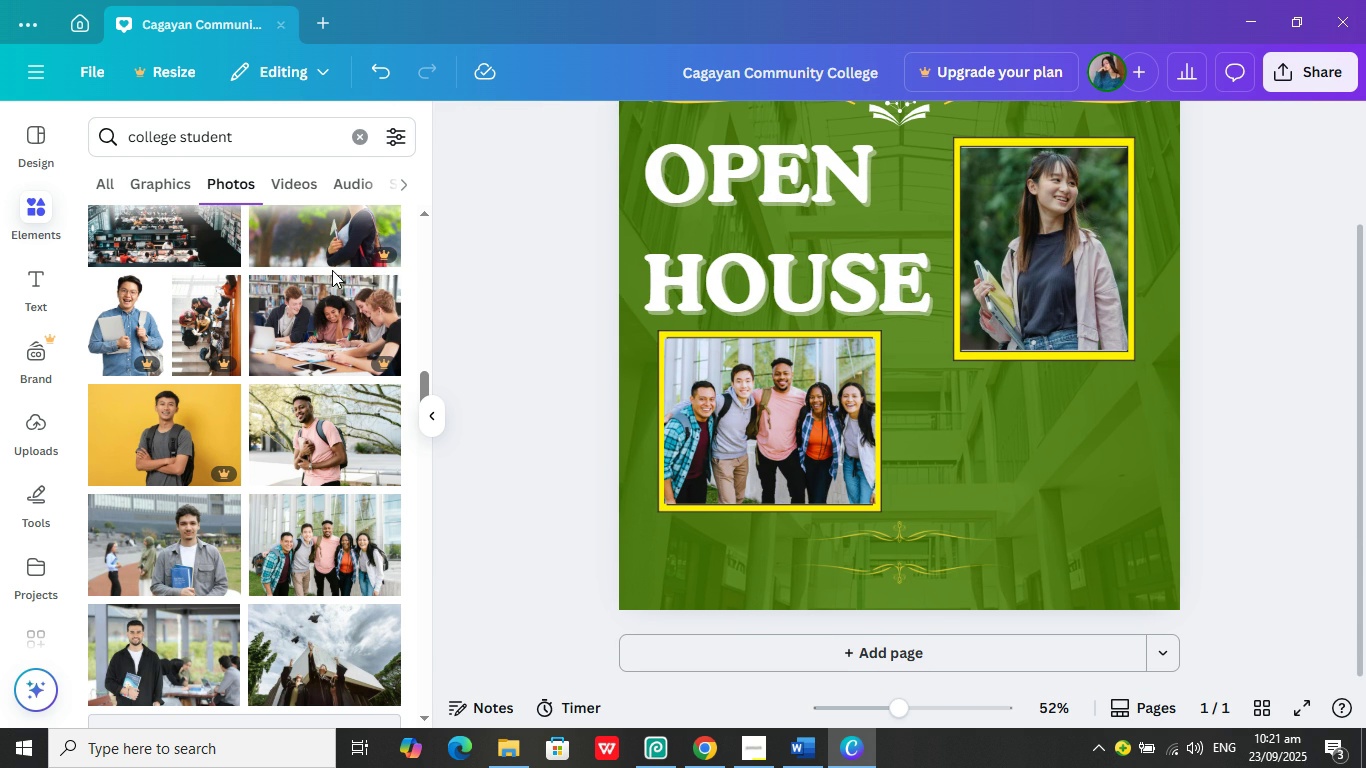 
wait(5.84)
 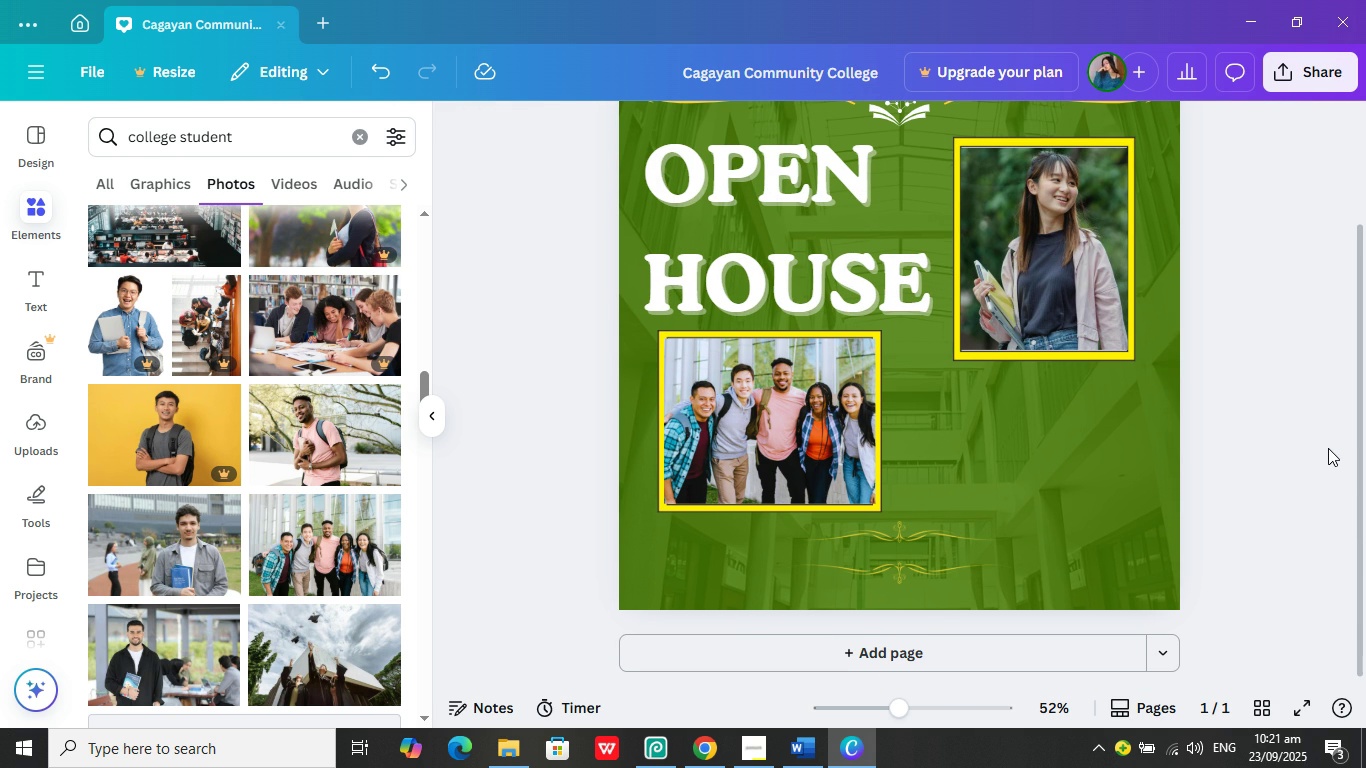 
scroll: coordinate [761, 466], scroll_direction: up, amount: 25.0
 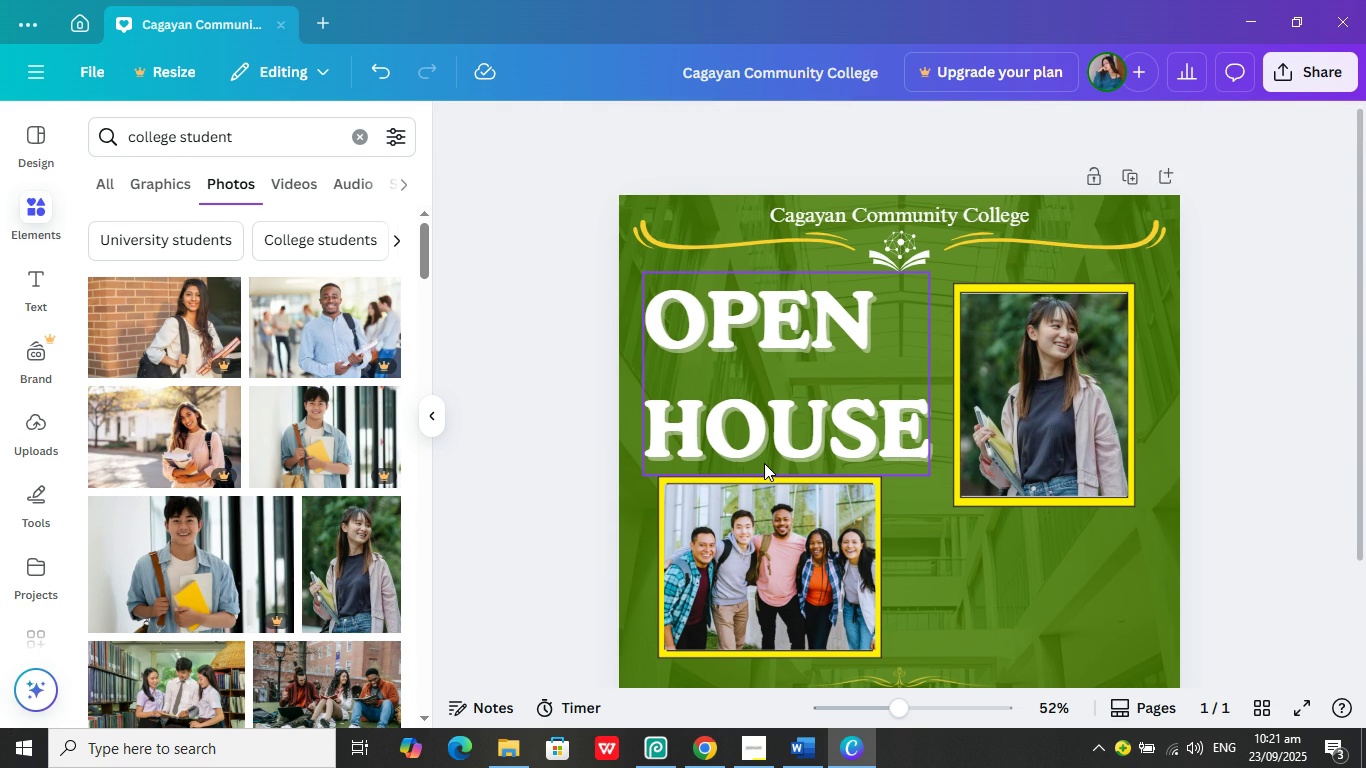 
scroll: coordinate [764, 463], scroll_direction: down, amount: 2.0
 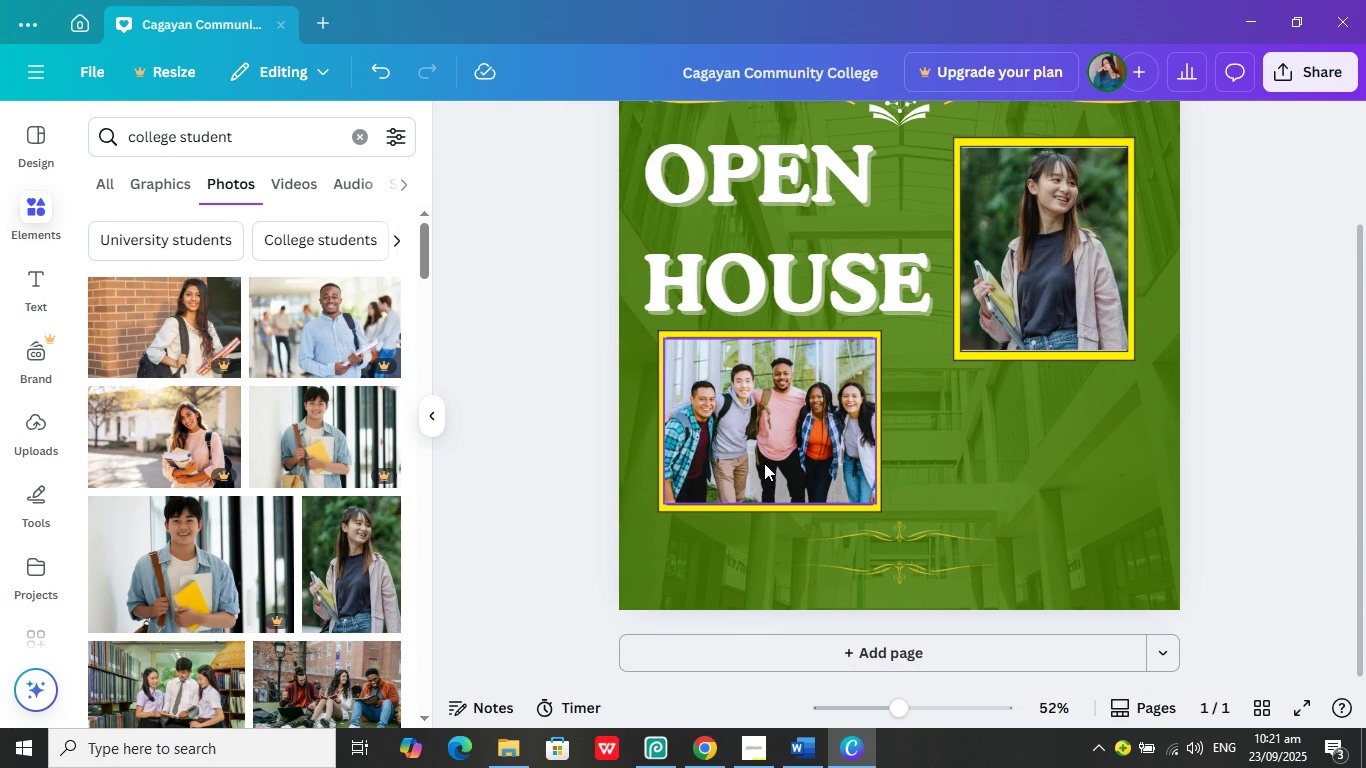 
scroll: coordinate [848, 277], scroll_direction: up, amount: 1.0
 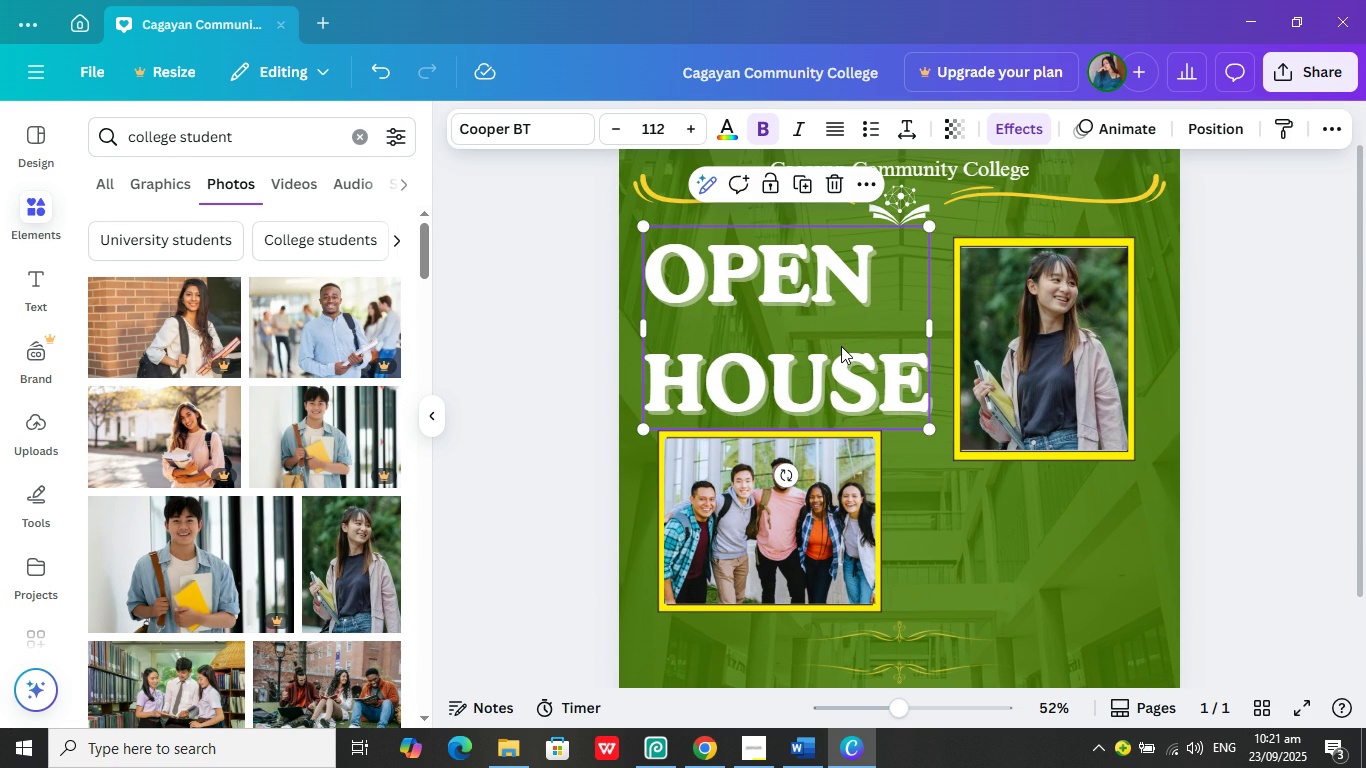 
left_click([841, 346])